 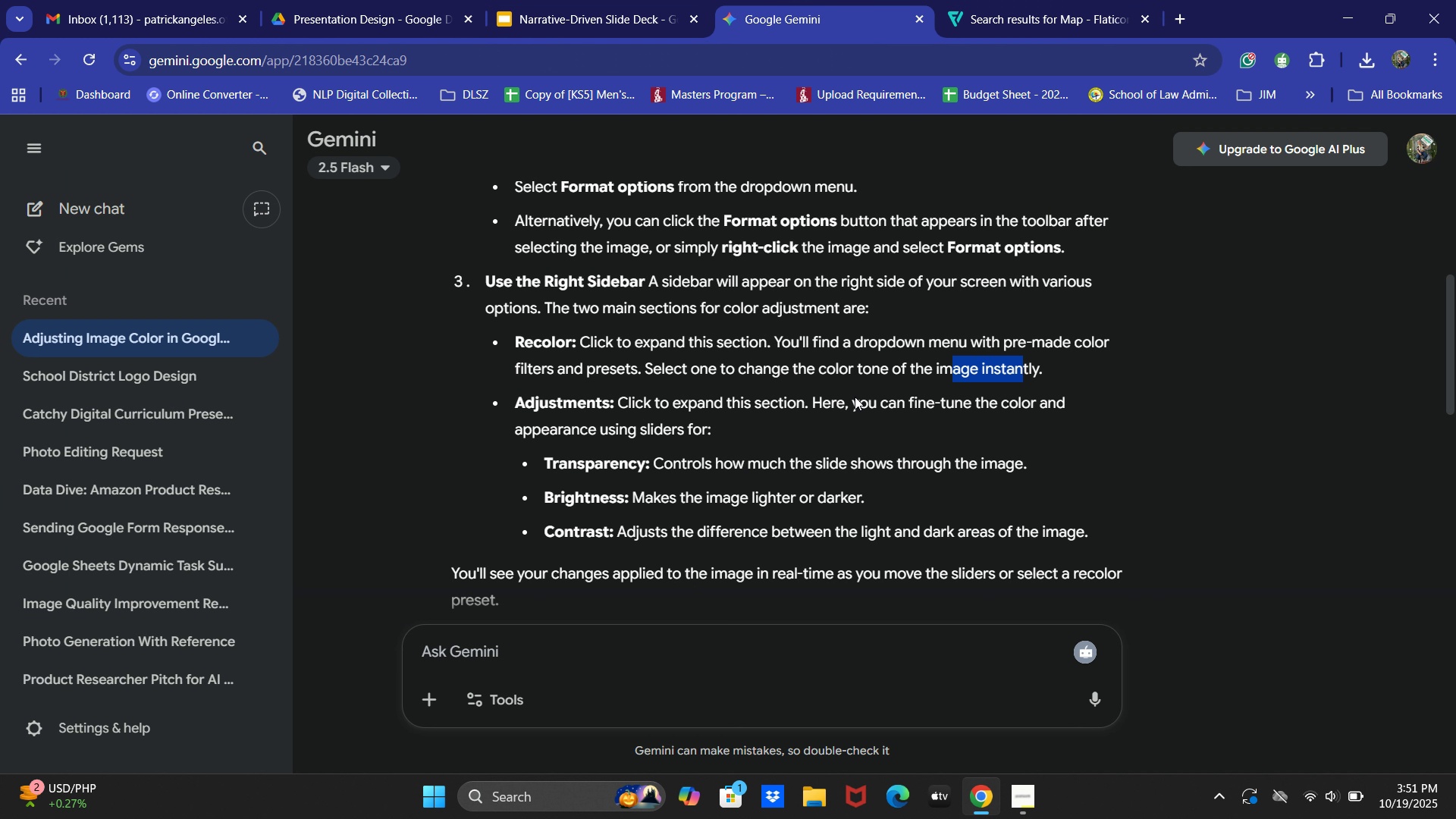 
scroll: coordinate [682, 422], scroll_direction: up, amount: 10.0
 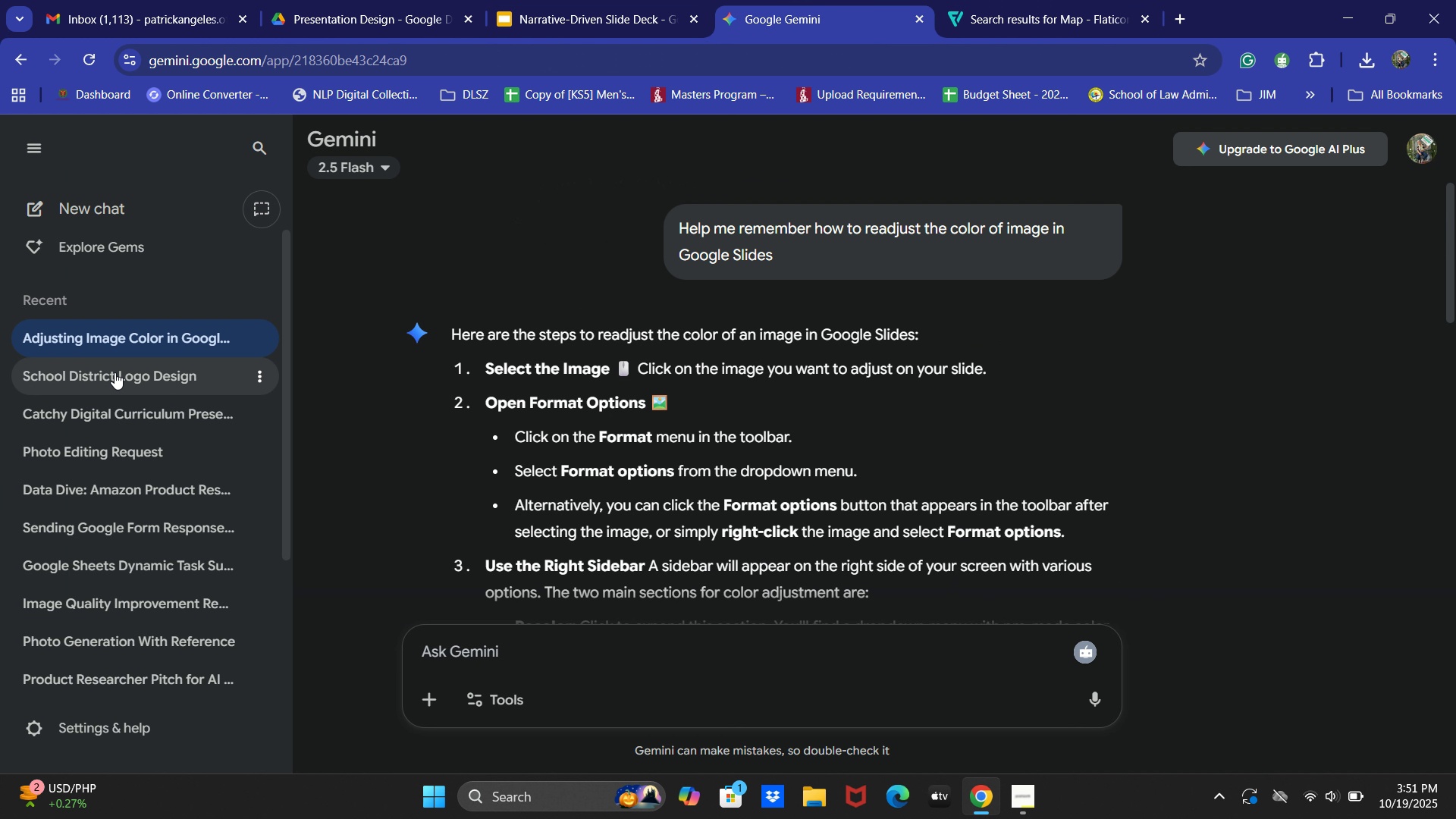 
left_click([113, 372])
 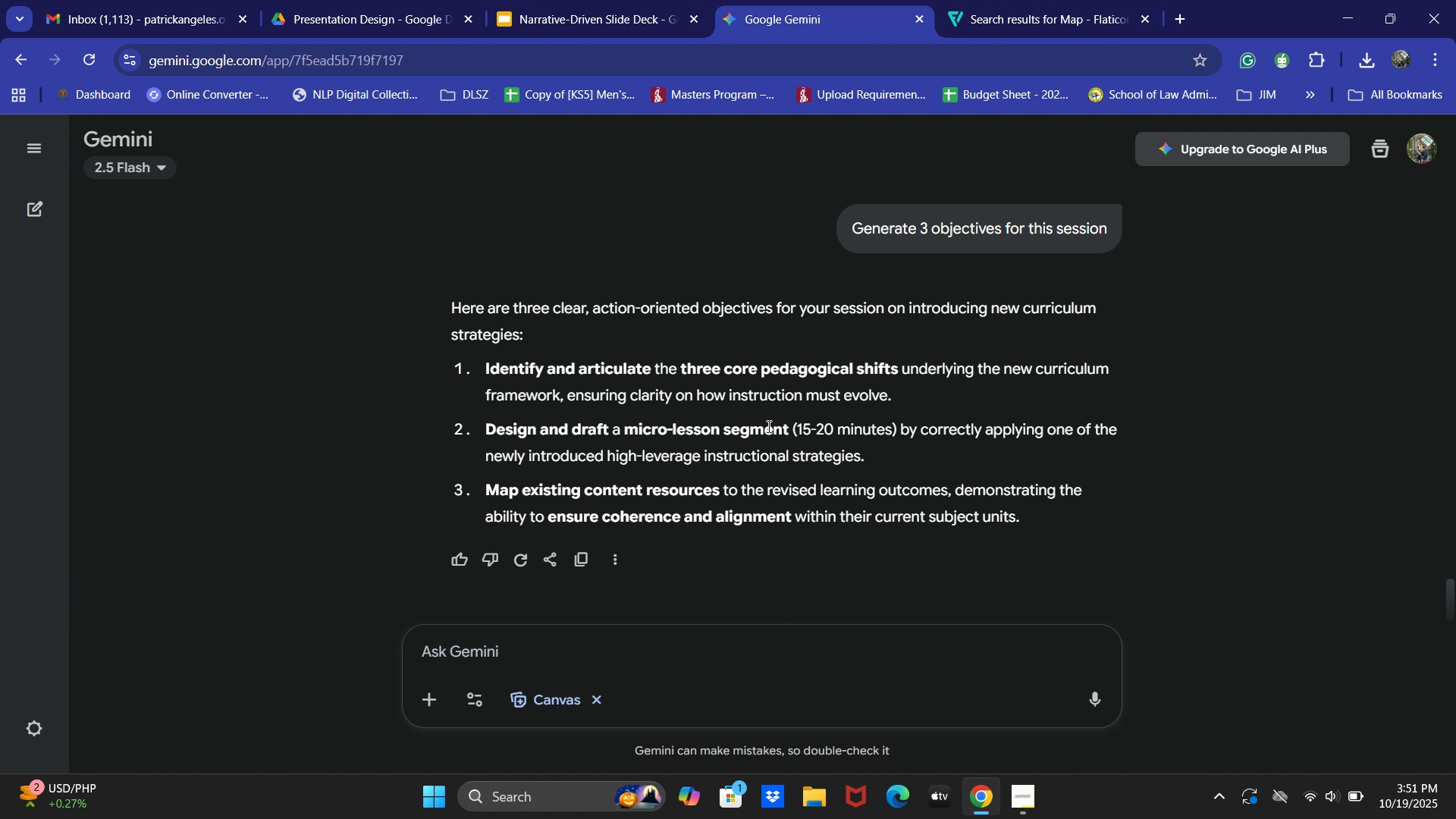 
scroll: coordinate [820, 388], scroll_direction: up, amount: 11.0
 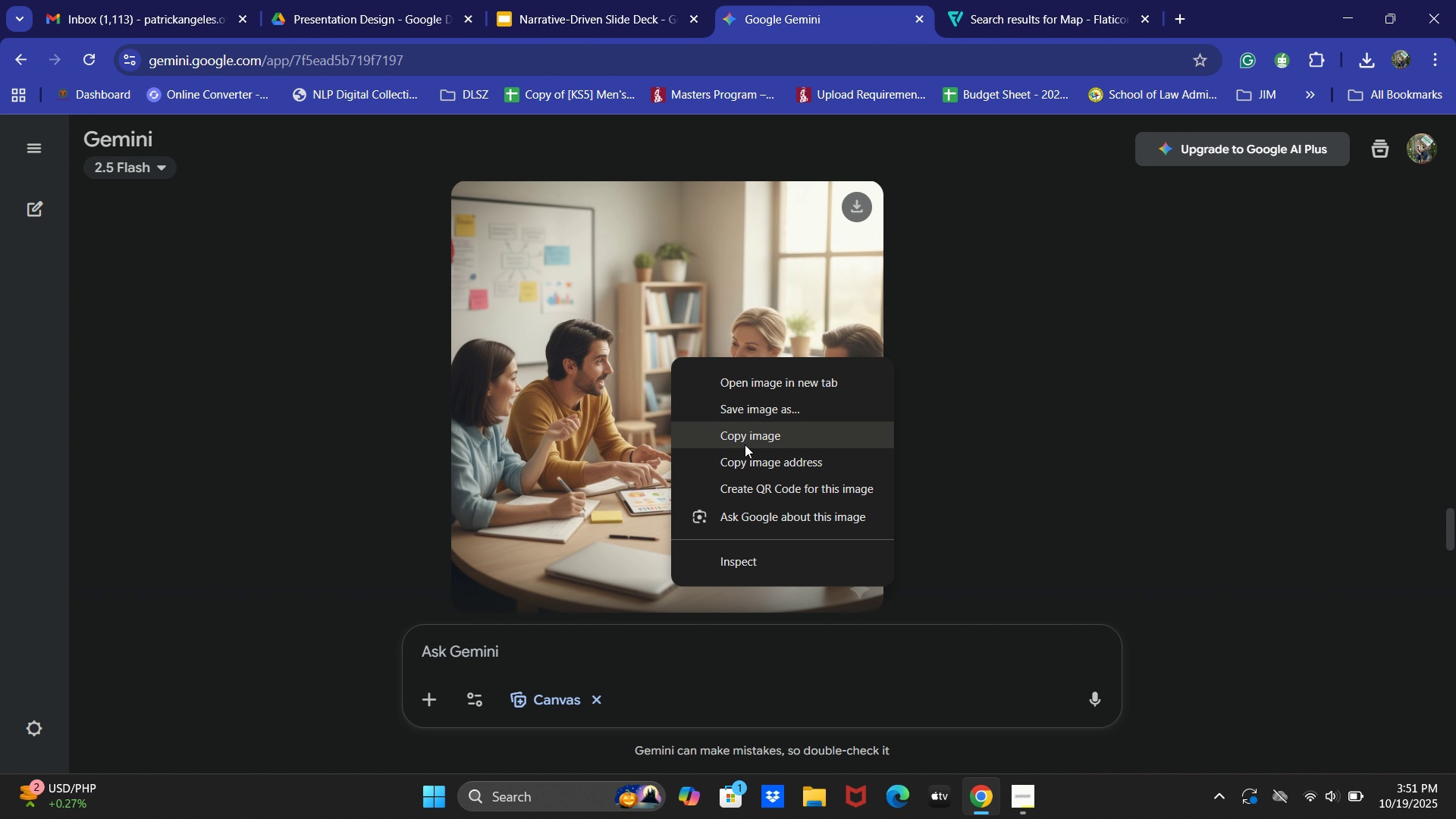 
left_click([745, 444])
 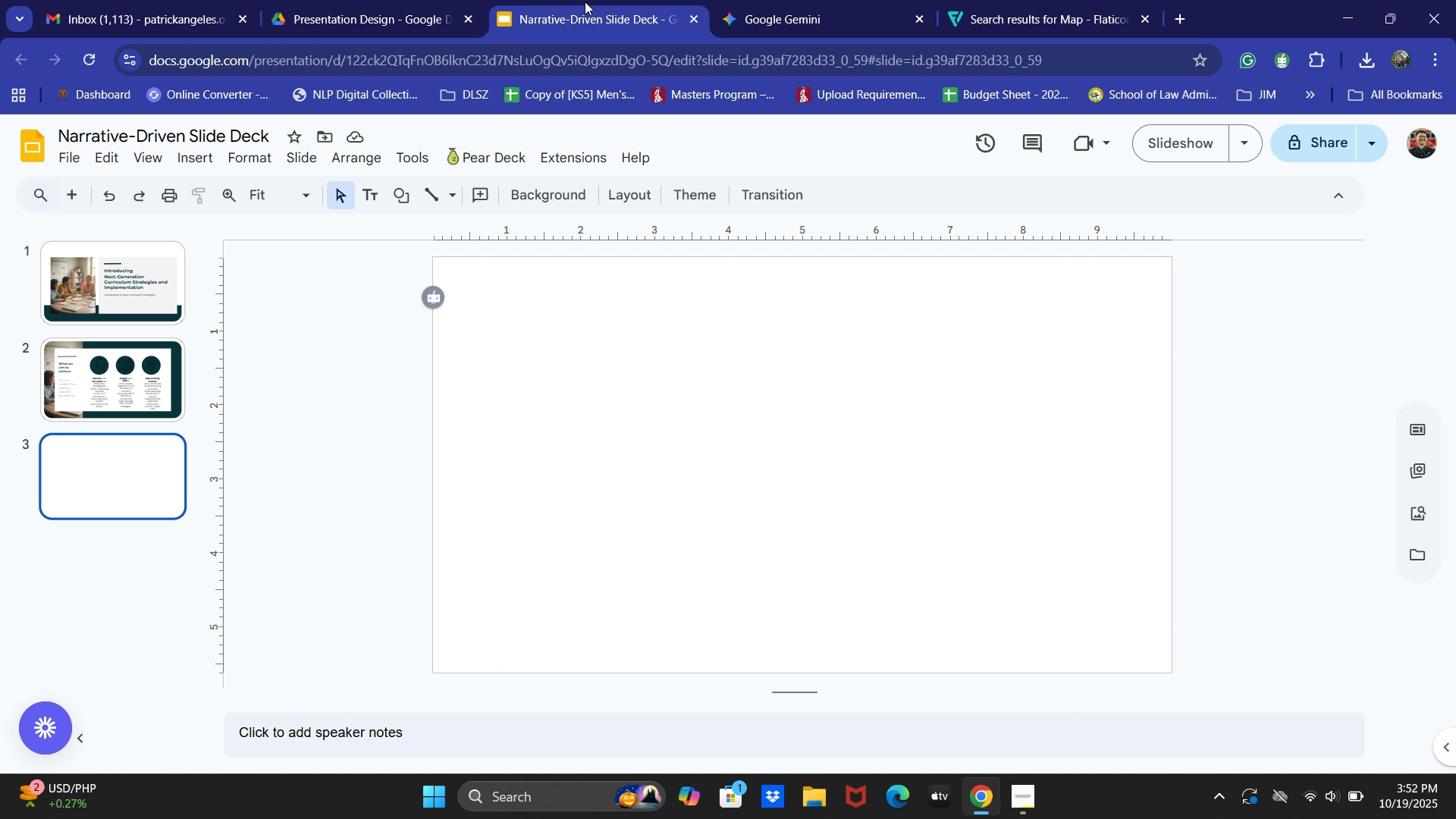 
left_click([584, 0])
 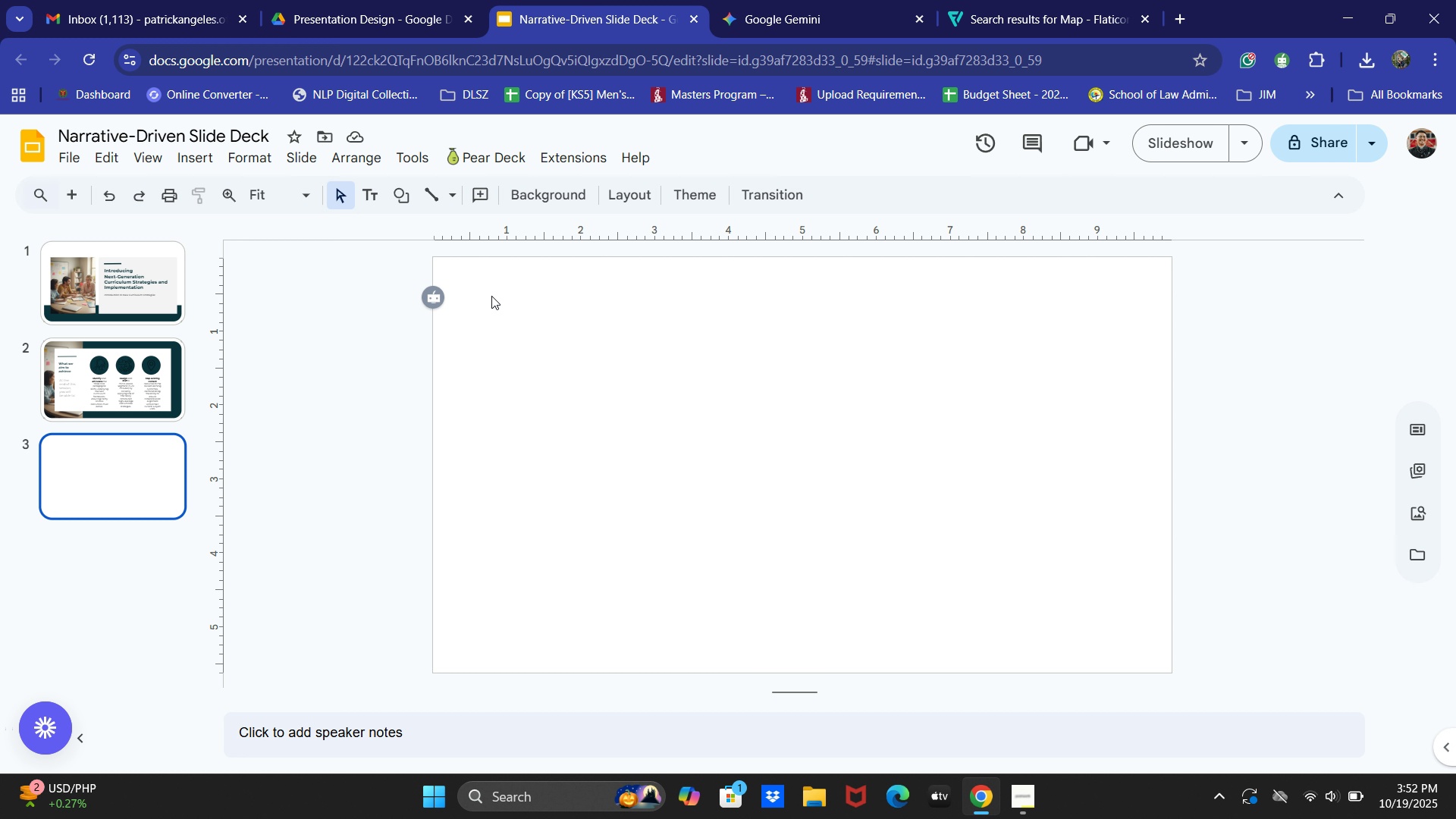 
key(Control+V)
 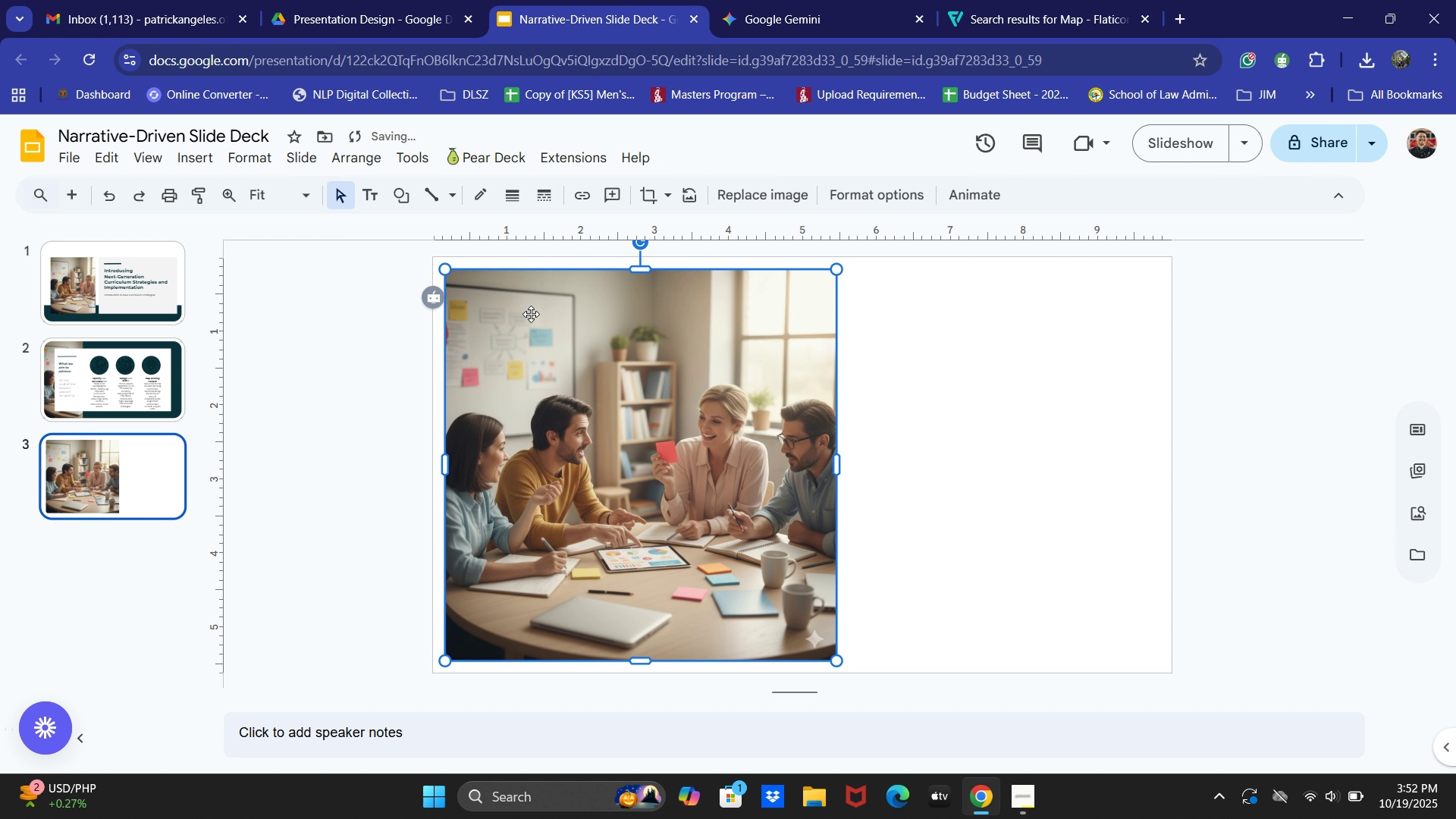 
left_click_drag(start_coordinate=[531, 314], to_coordinate=[519, 297])
 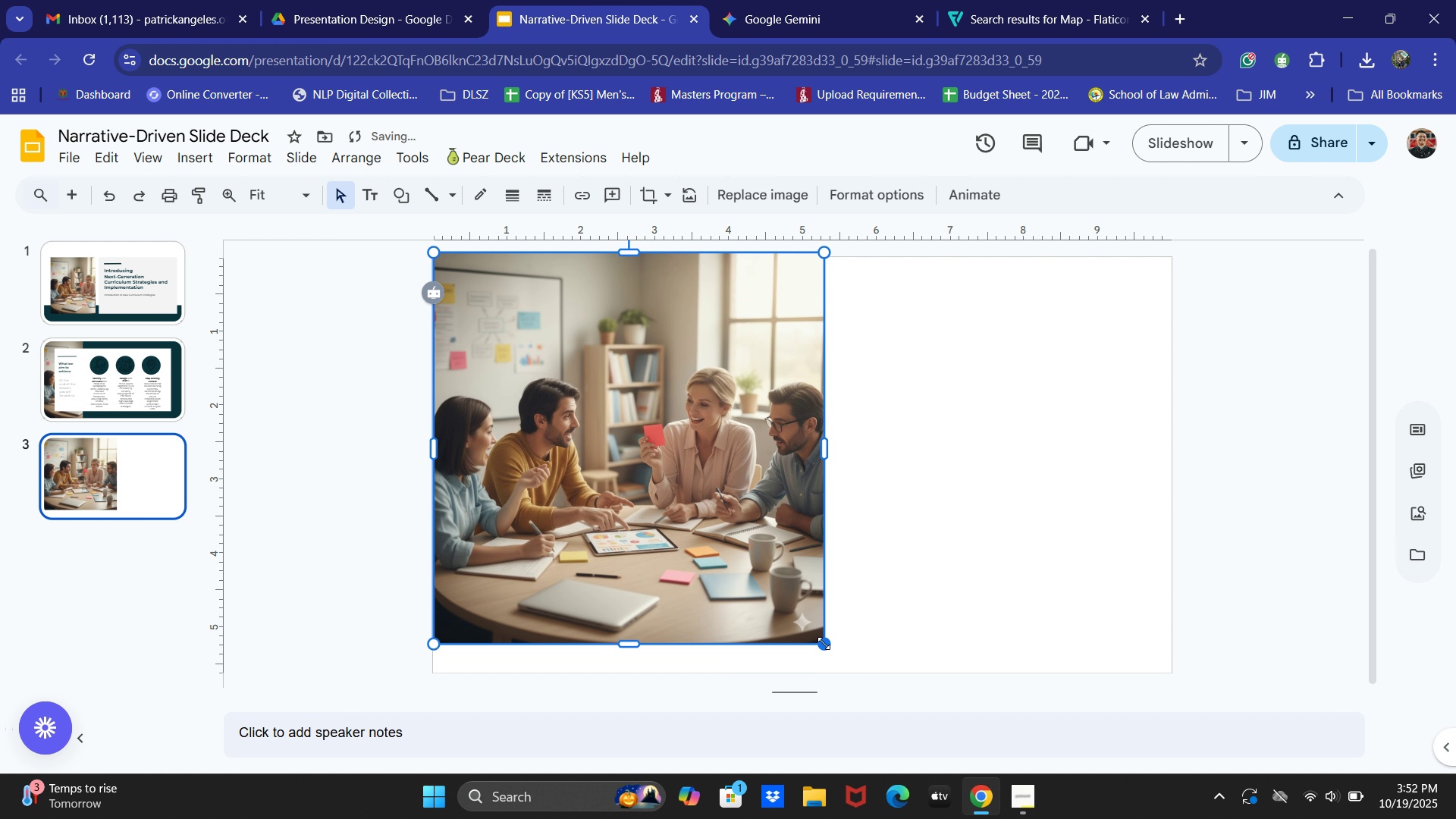 
left_click_drag(start_coordinate=[824, 638], to_coordinate=[1041, 701])
 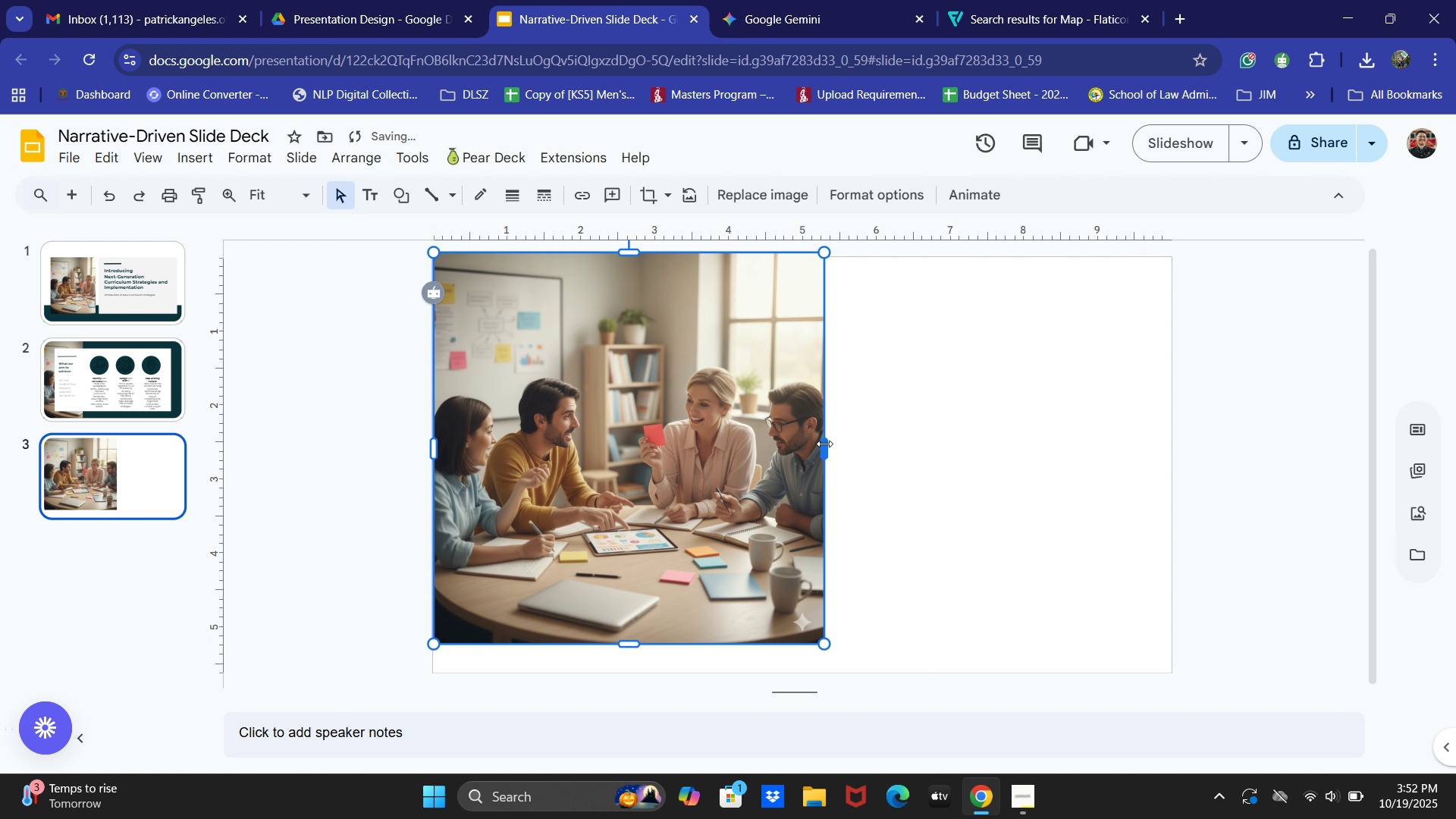 
left_click_drag(start_coordinate=[826, 444], to_coordinate=[1169, 447])
 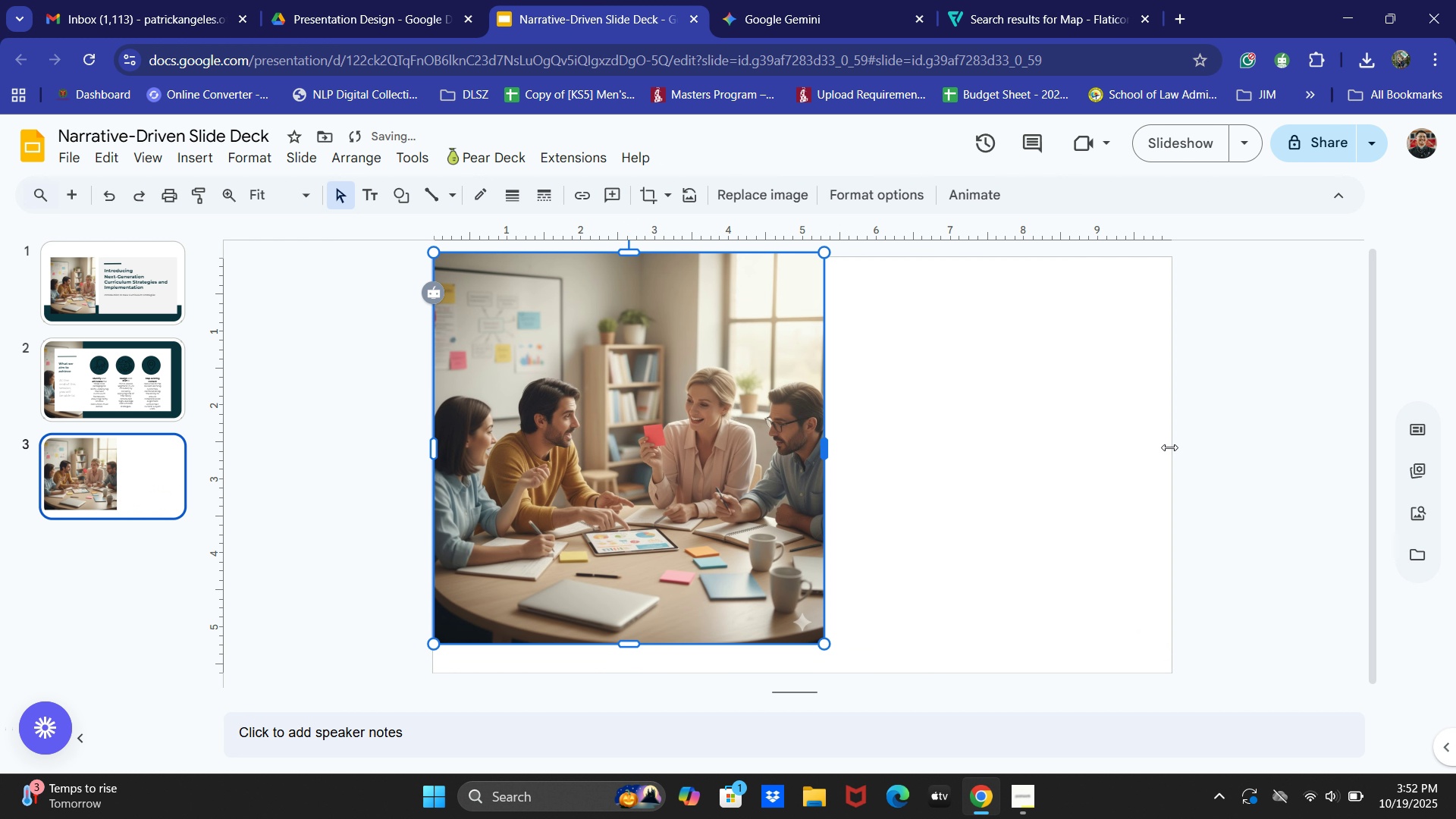 
key(Control+Z)
 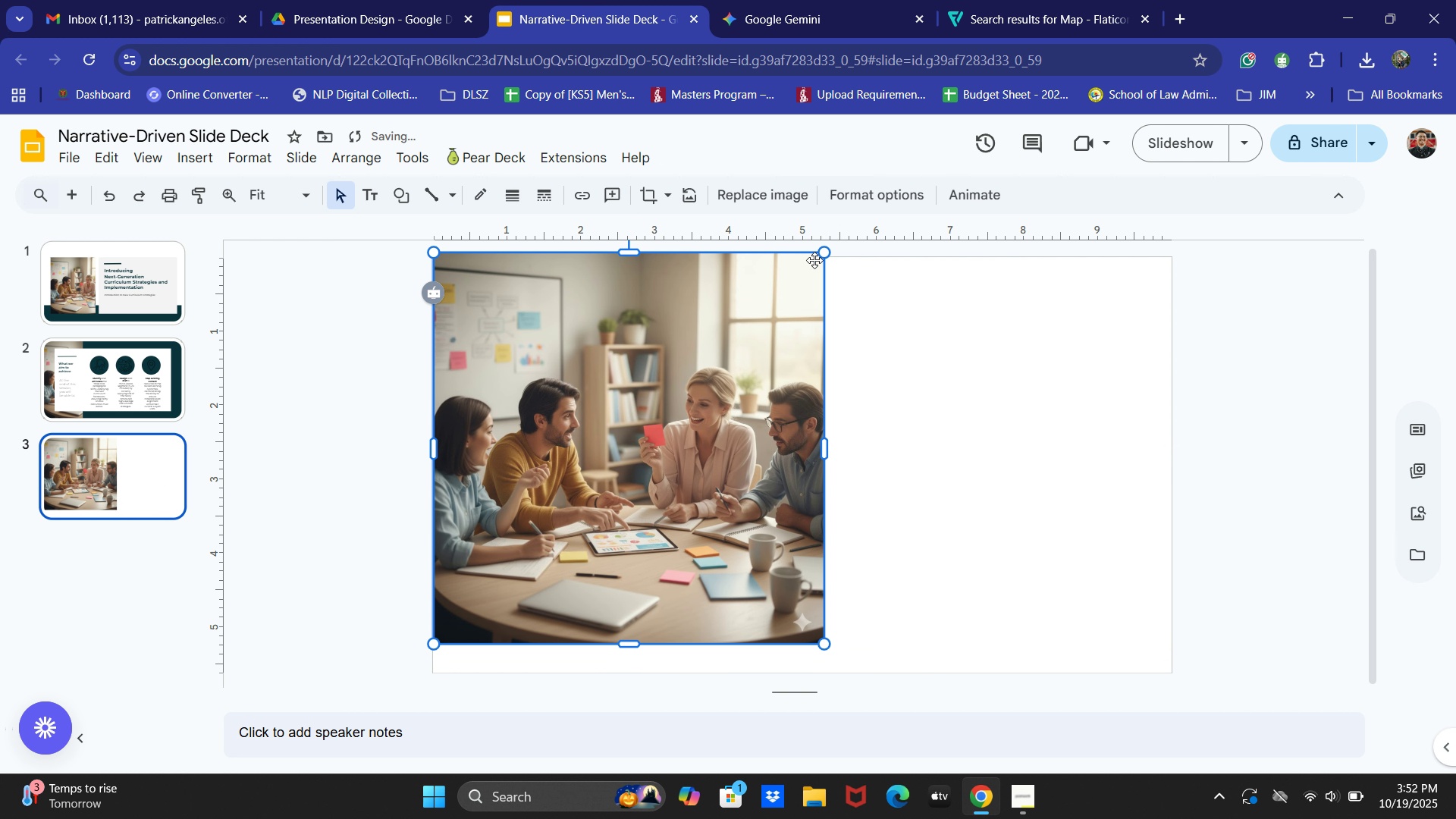 
key(Control+ControlLeft)
 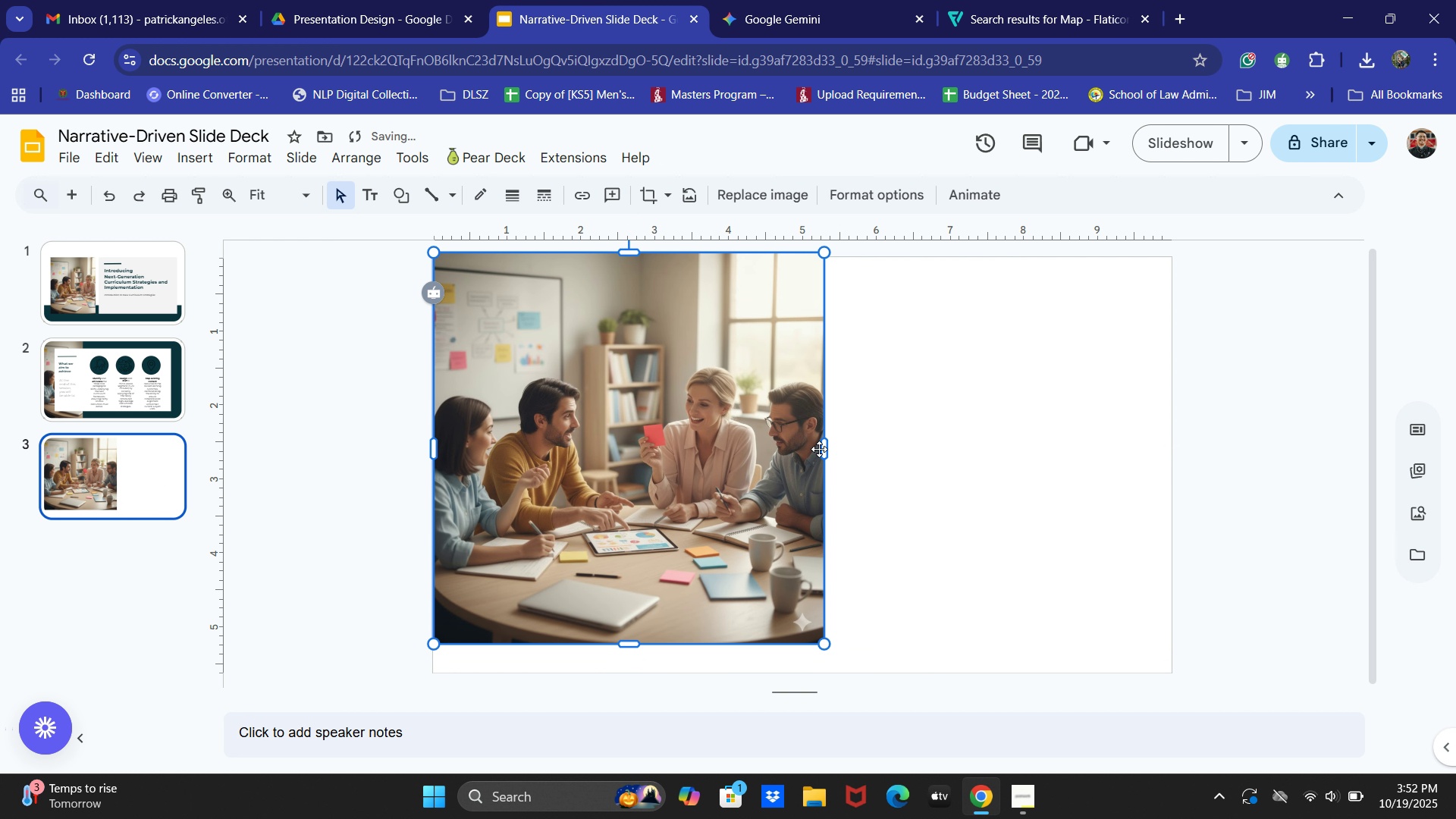 
left_click_drag(start_coordinate=[823, 447], to_coordinate=[1170, 447])
 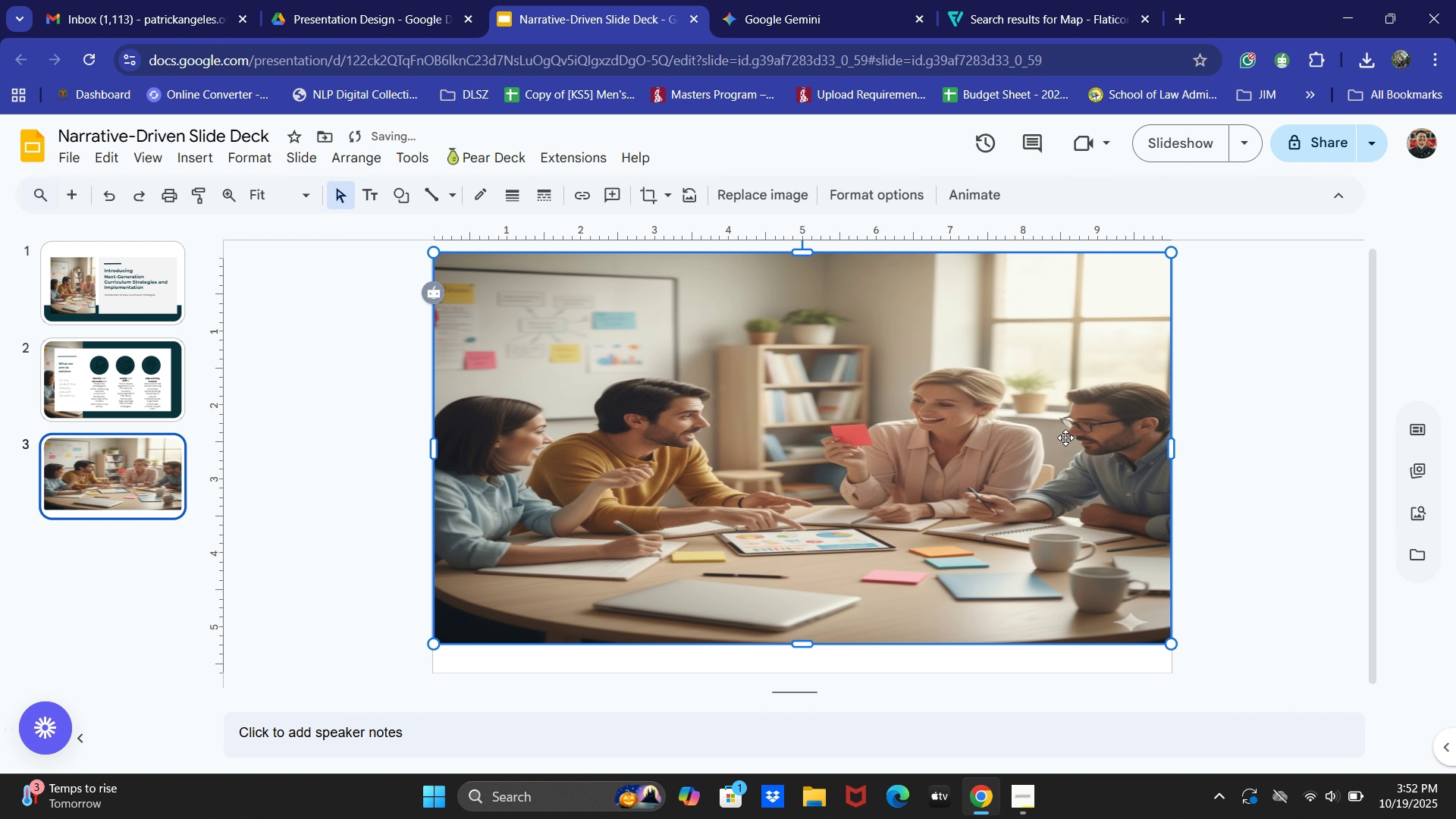 
scroll: coordinate [1065, 438], scroll_direction: down, amount: 2.0
 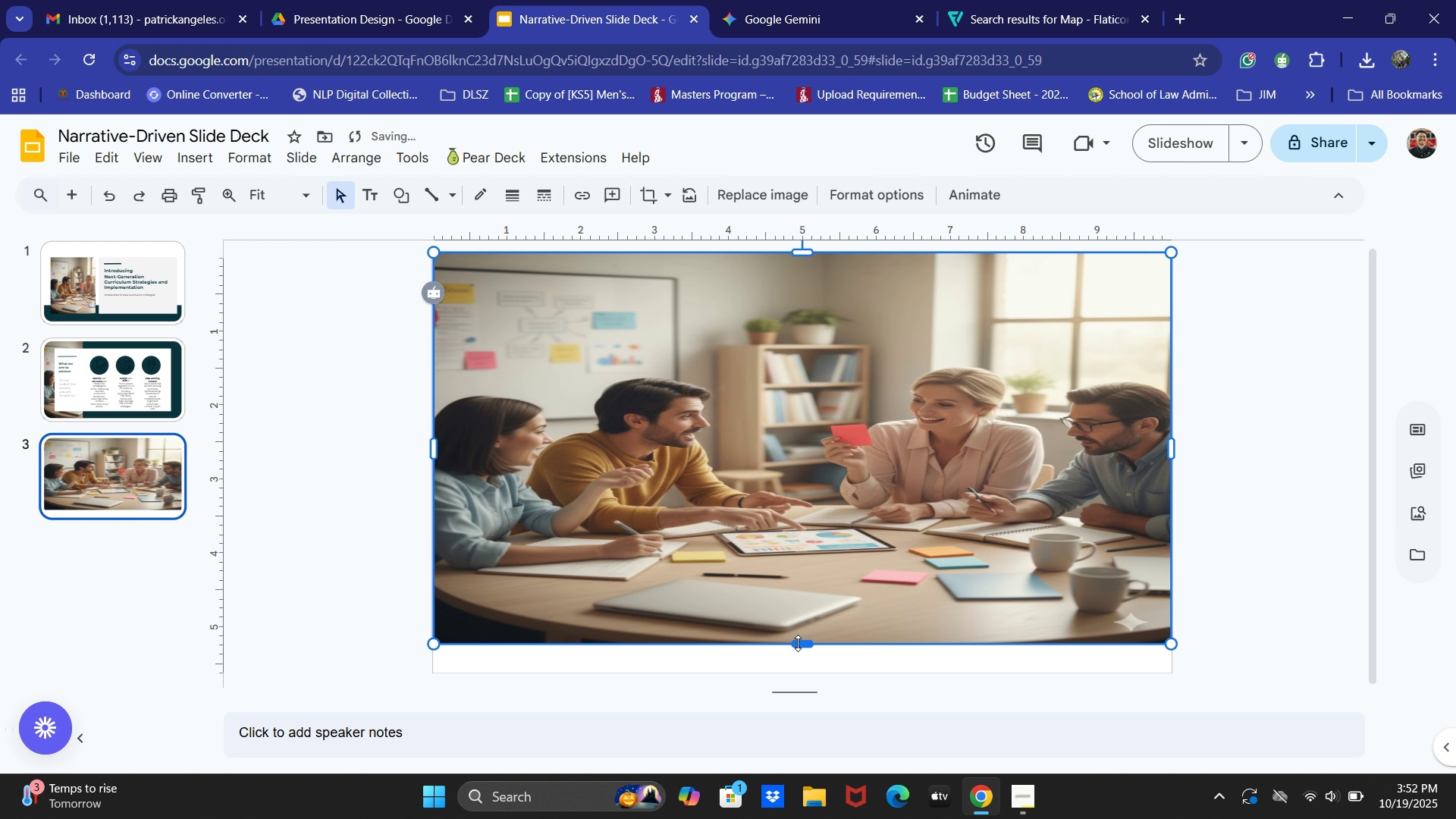 
left_click_drag(start_coordinate=[798, 643], to_coordinate=[792, 708])
 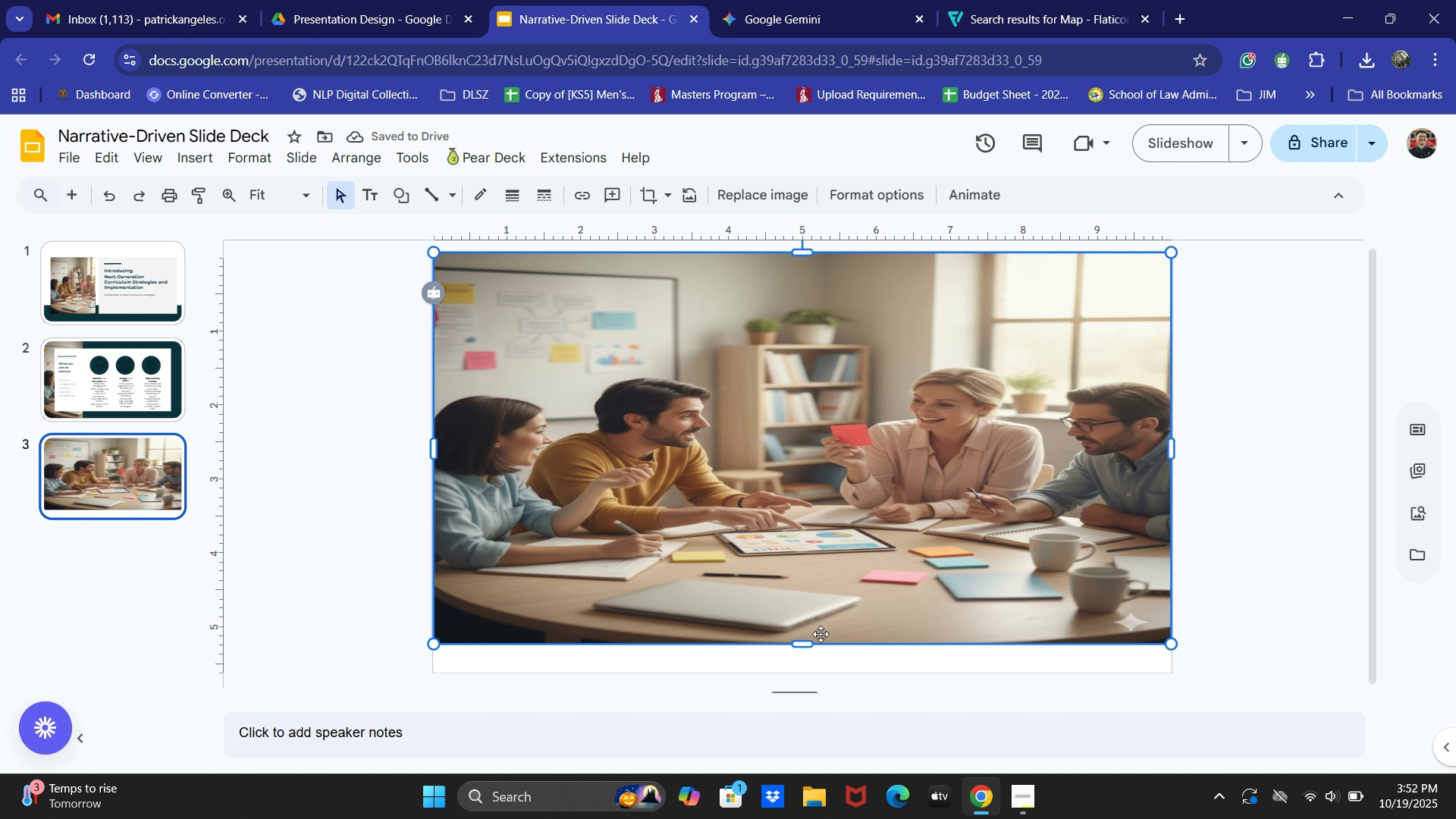 
key(Control+Z)
 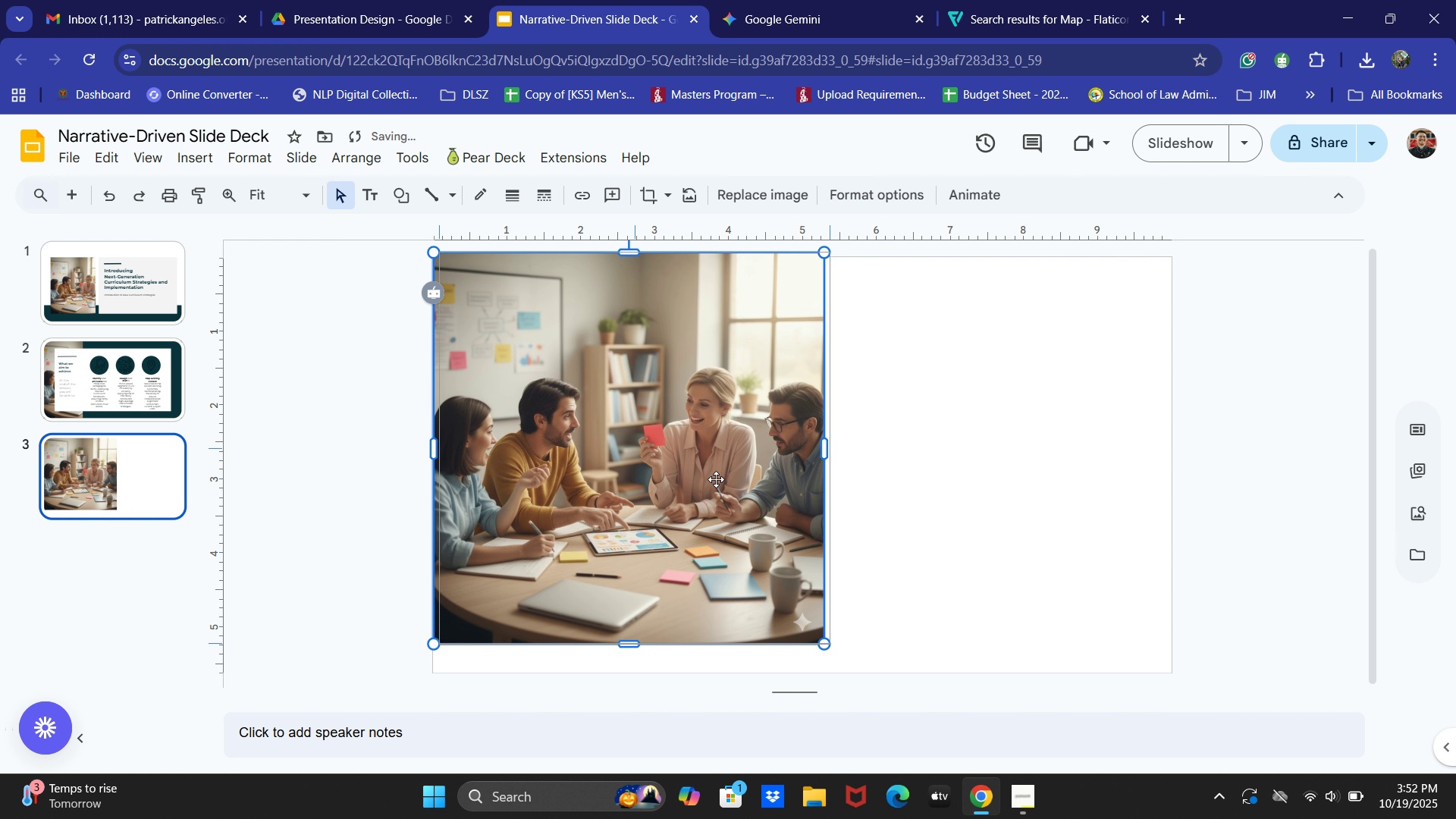 
left_click_drag(start_coordinate=[684, 479], to_coordinate=[828, 480])
 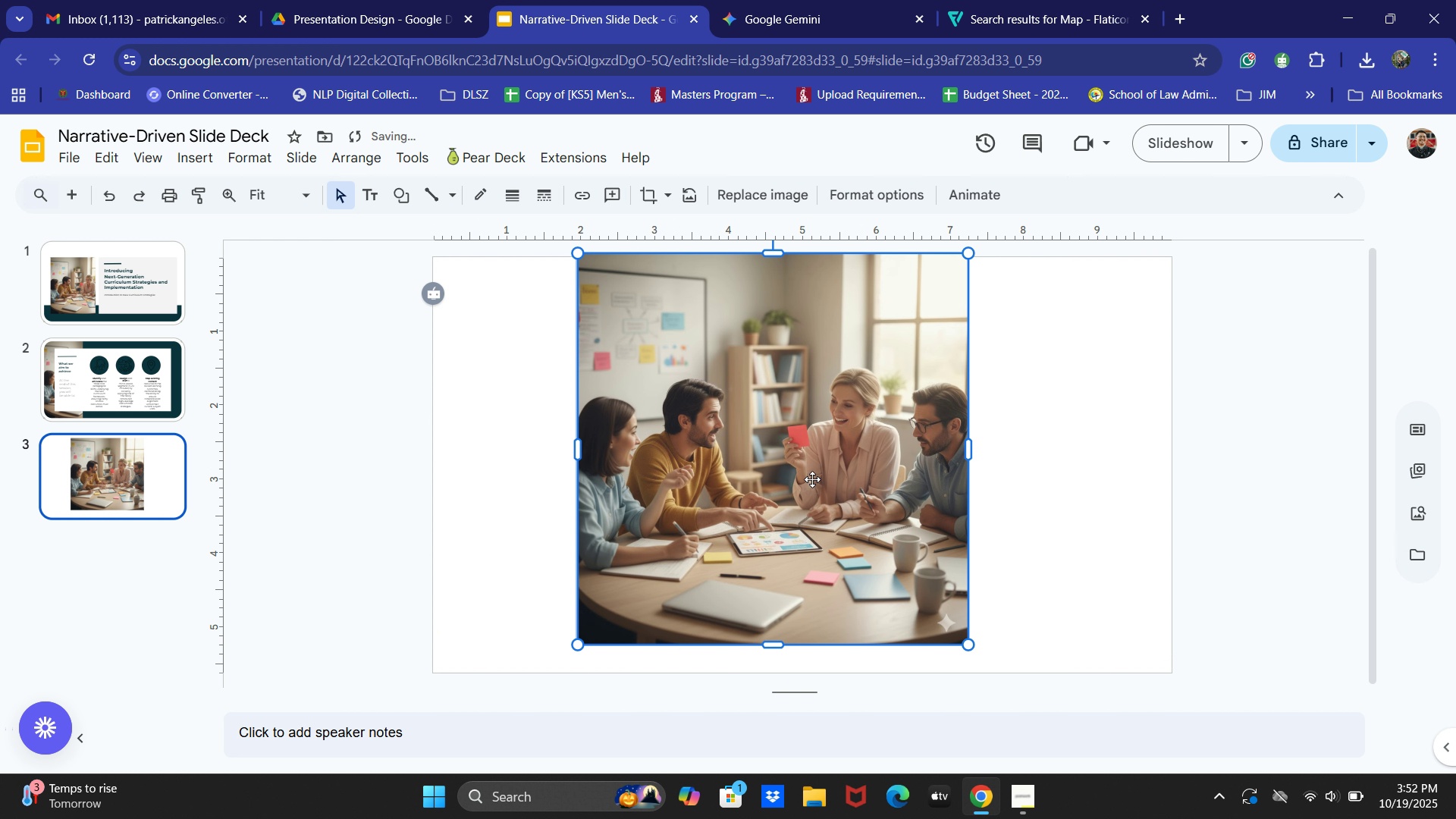 
left_click_drag(start_coordinate=[830, 479], to_coordinate=[687, 489])
 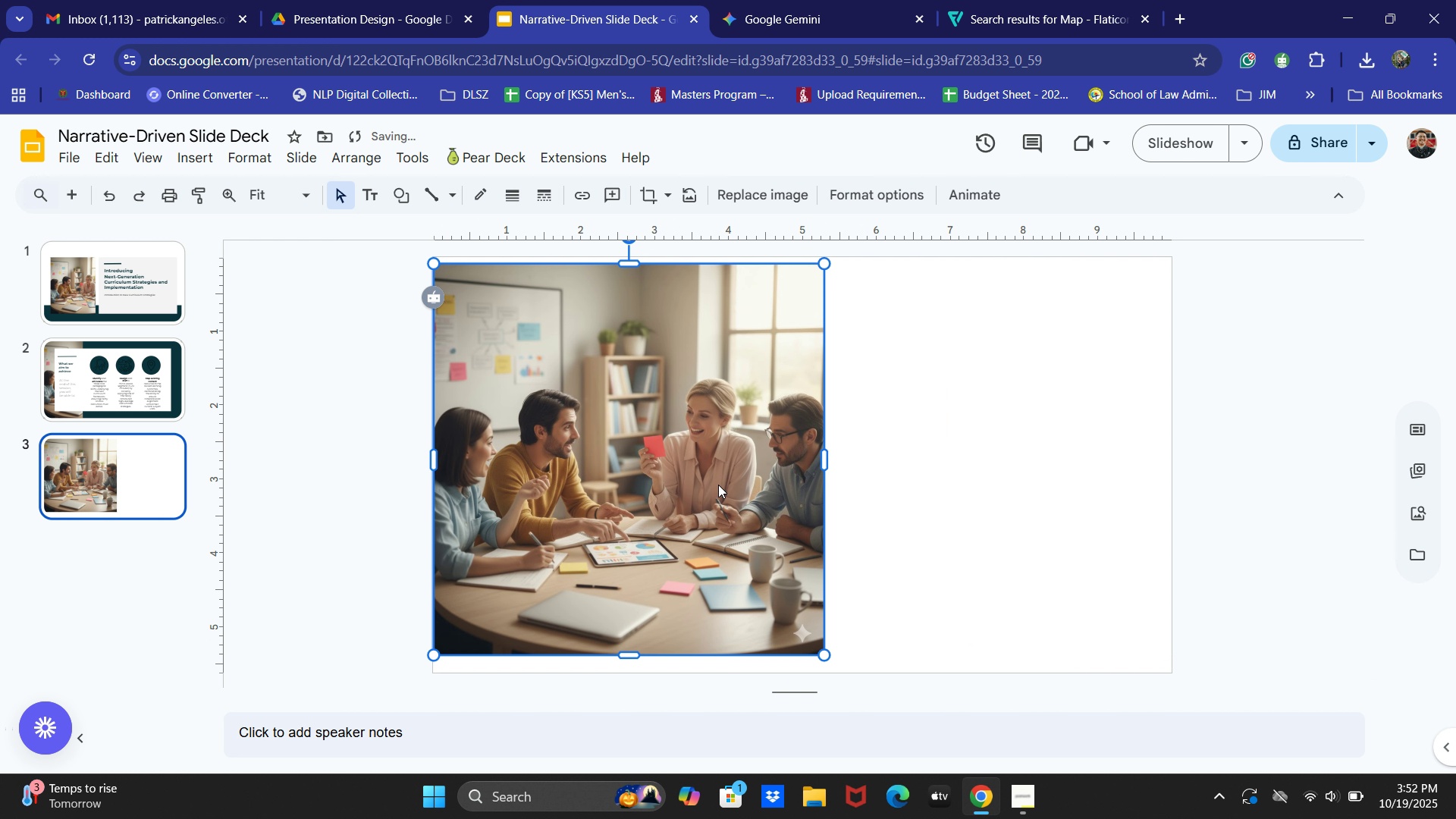 
key(Control+Z)
 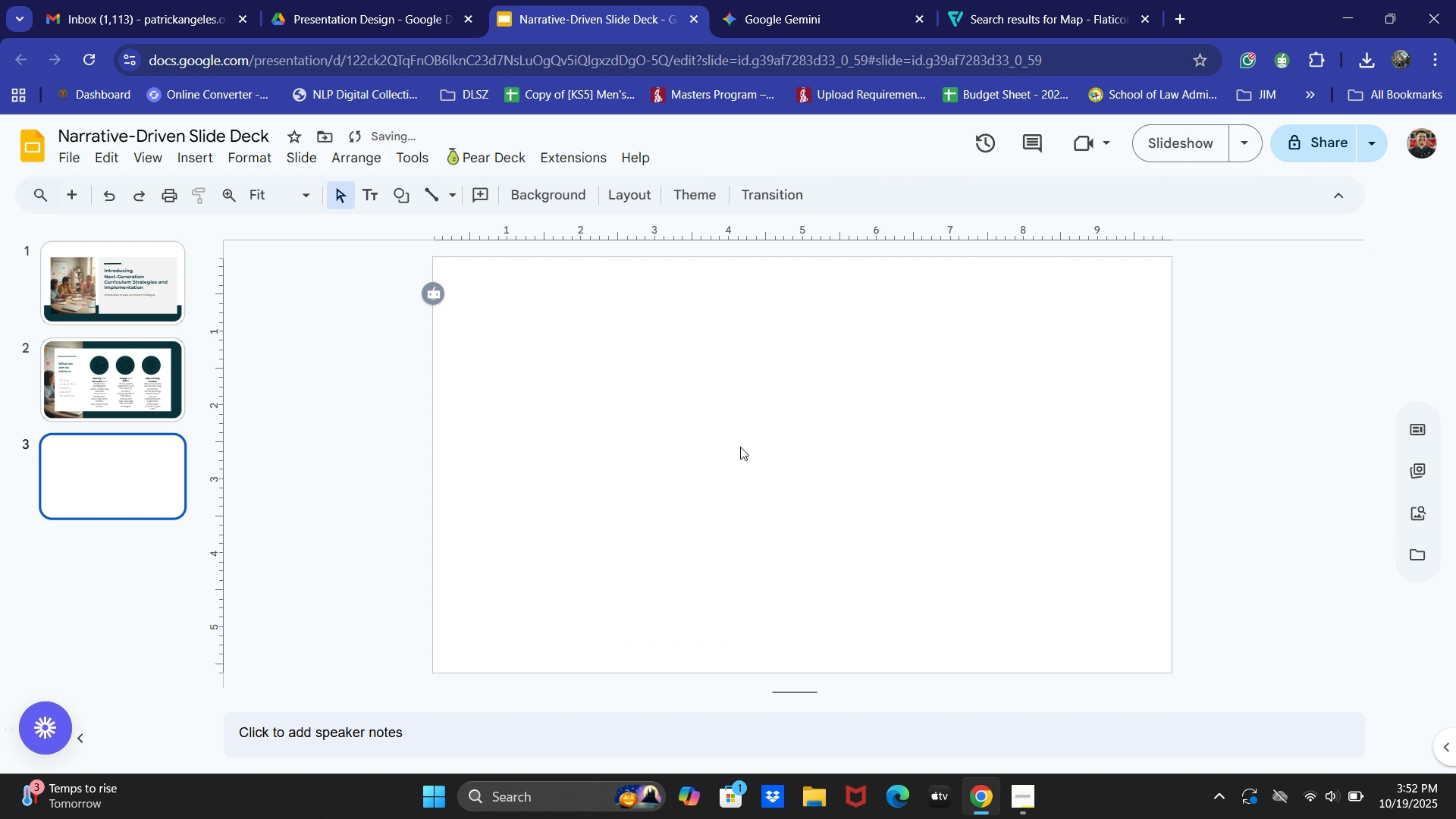 
key(Backspace)
 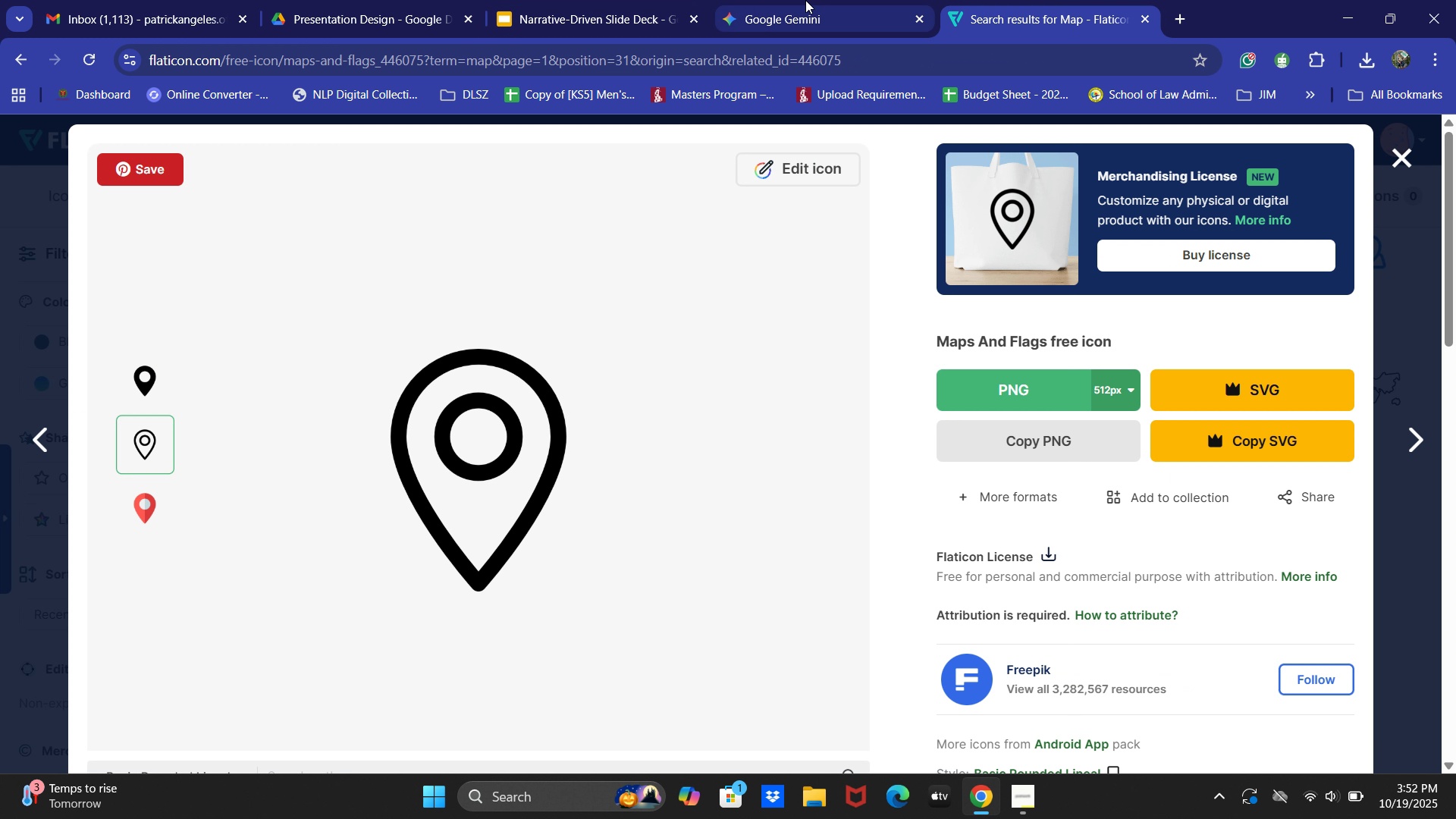 
double_click([805, 0])
 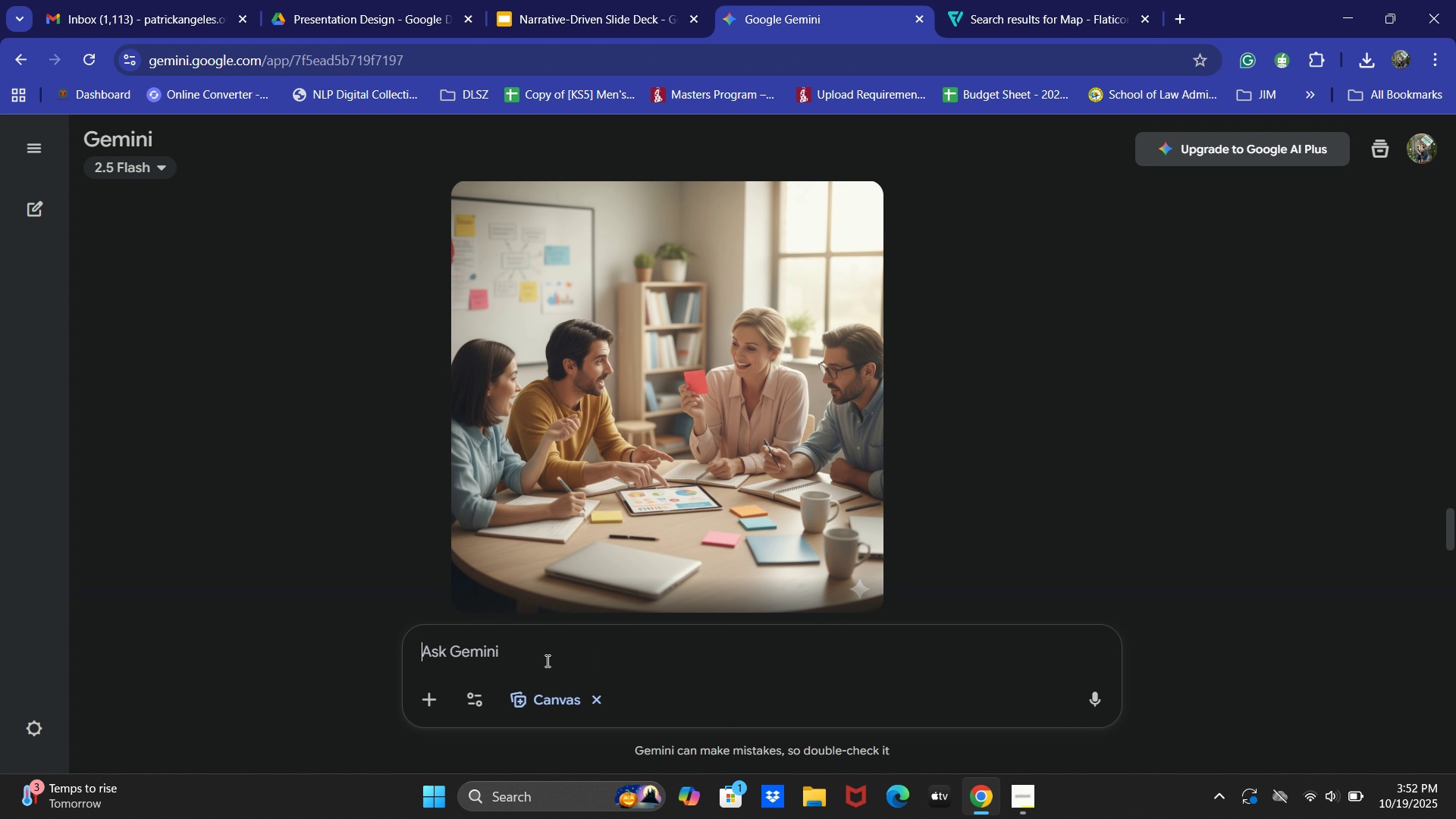 
left_click([546, 661])
 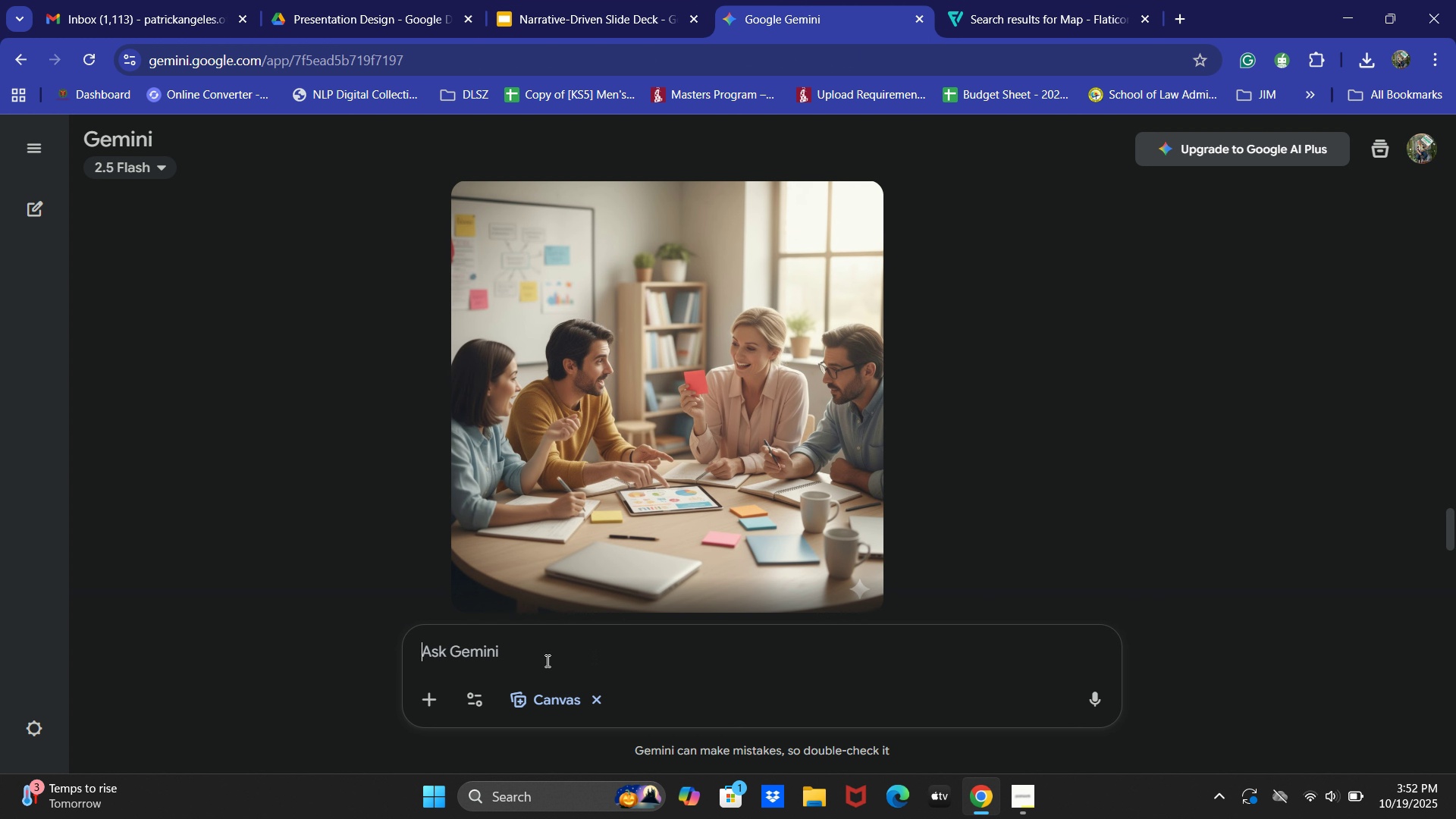 
type(Gemm)
key(Backspace)
key(Backspace)
type(nerate an image of teachers on a a)
key(Backspace)
type(round table that )
key(Backspace)
key(Backspace)
key(Backspace)
key(Backspace)
key(Backspace)
type(that can be used as a background of the slides)
 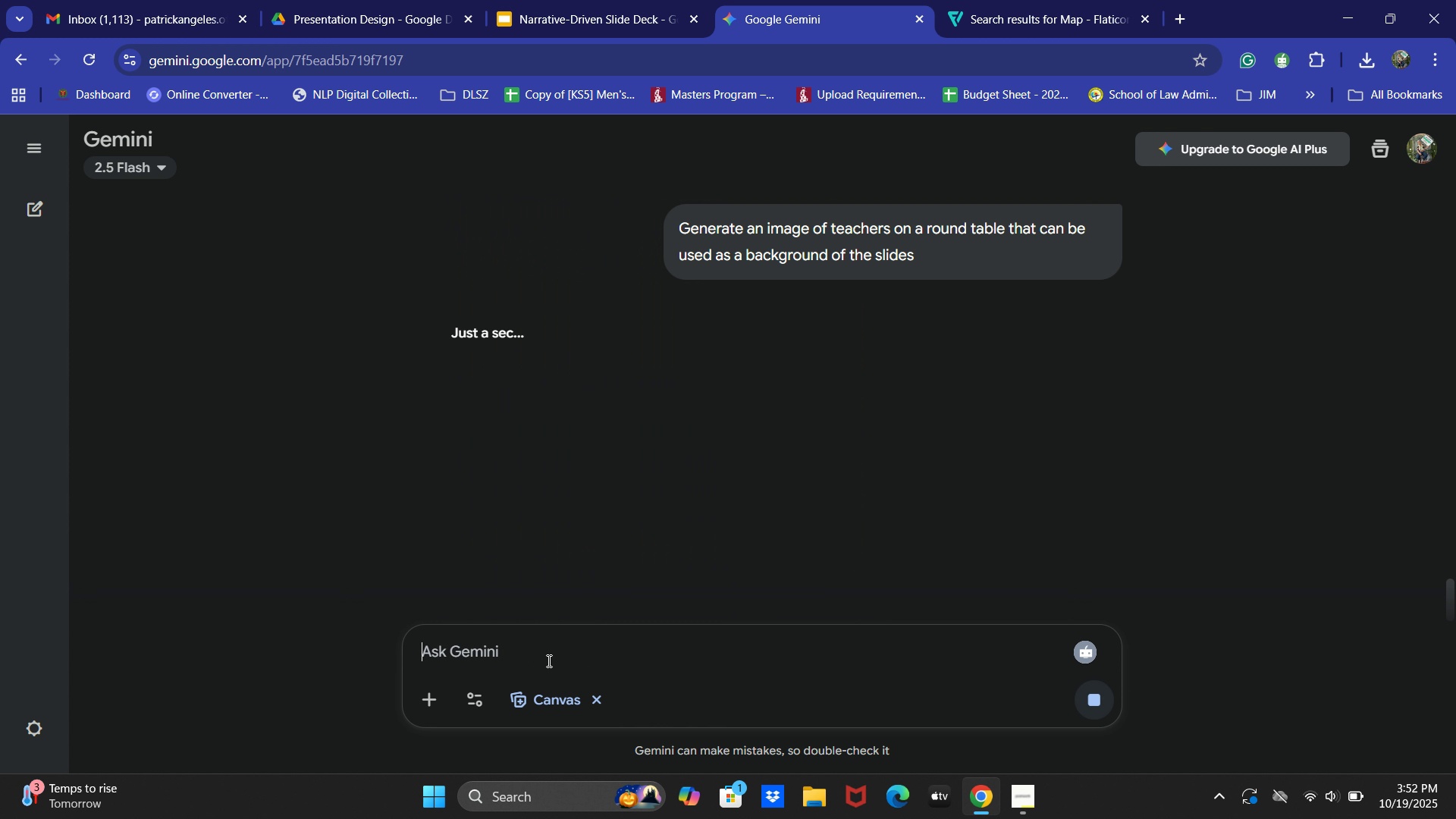 
key(Enter)
 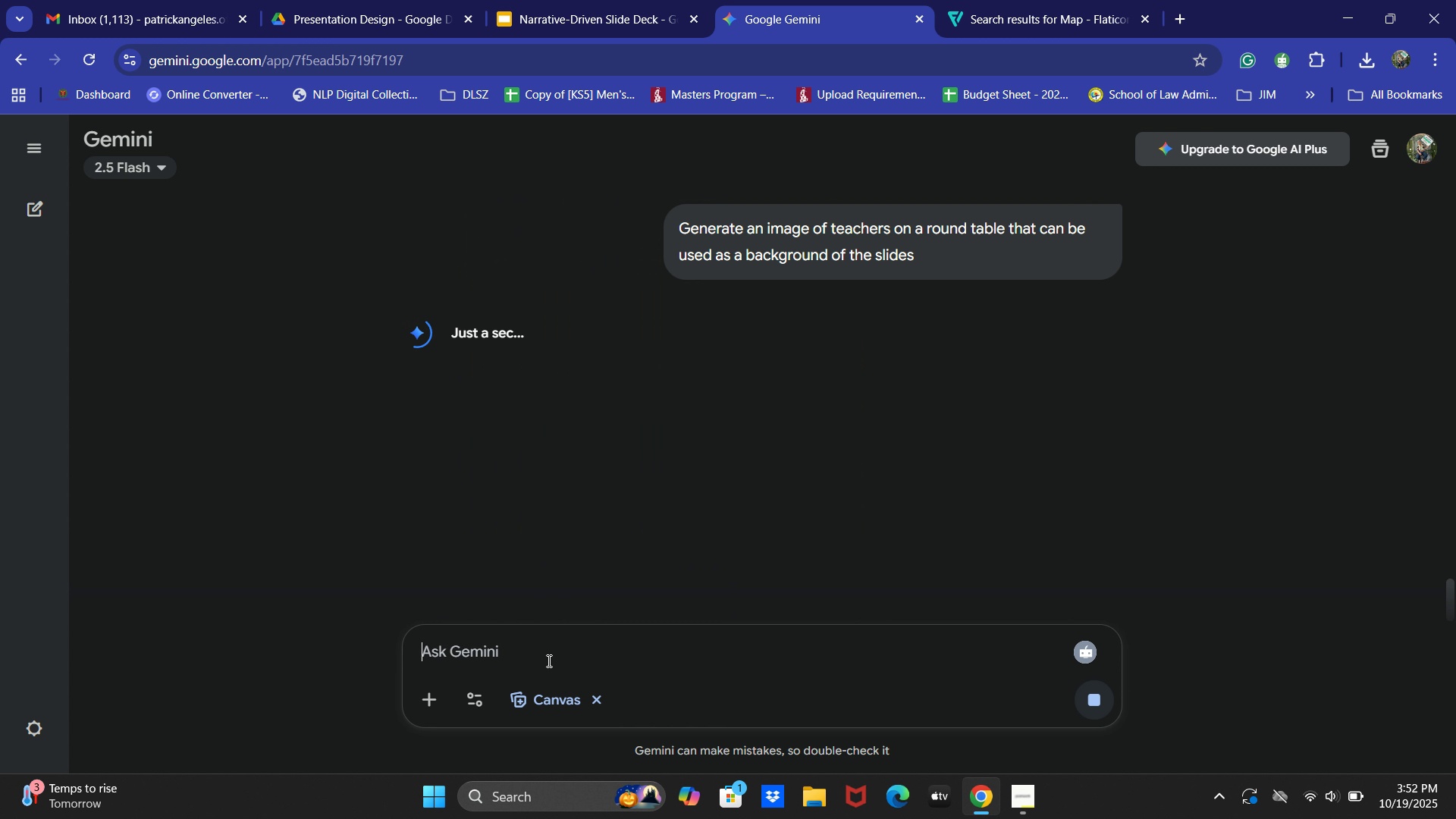 
key(A)
 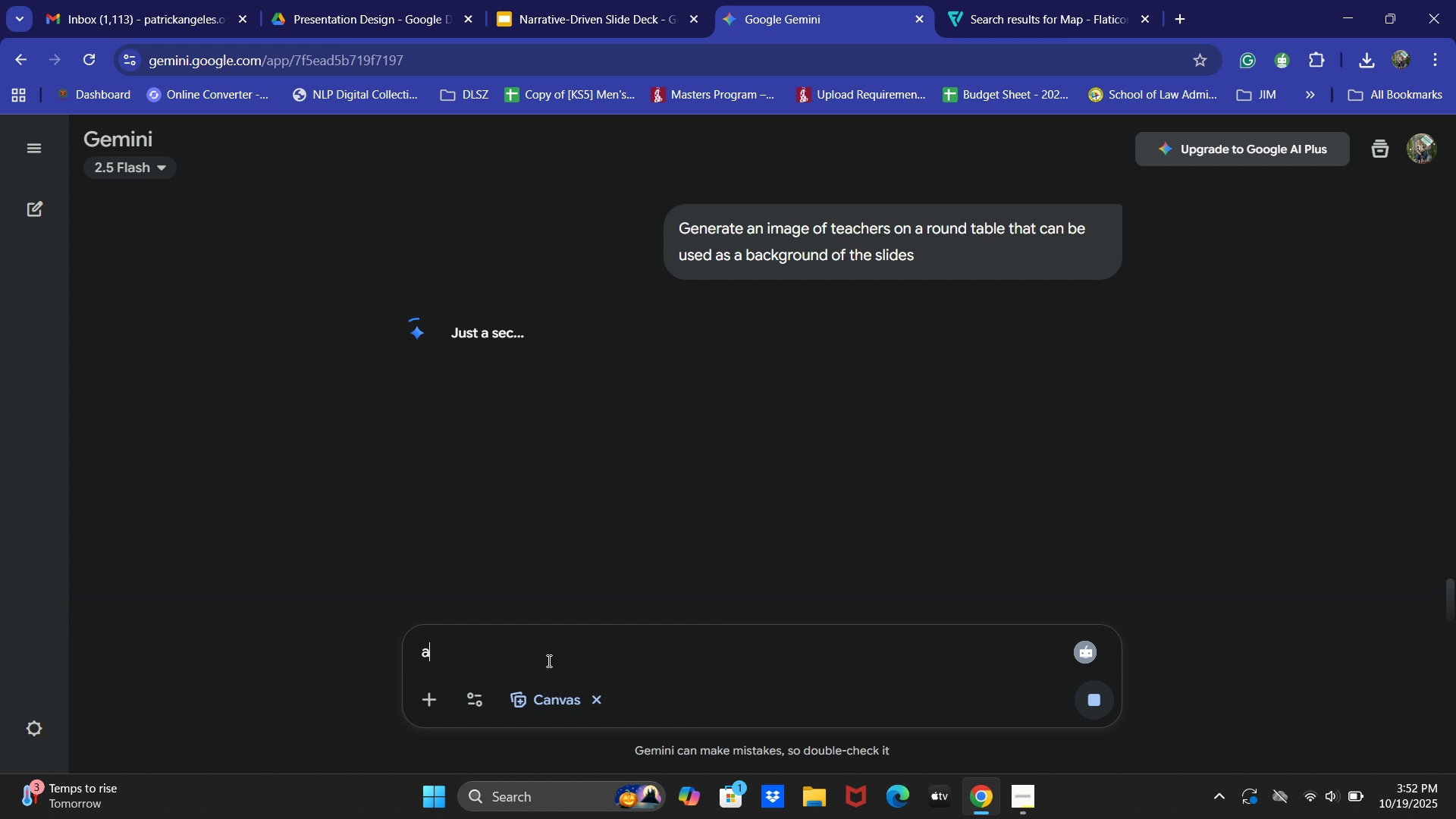 
key(Backspace)
 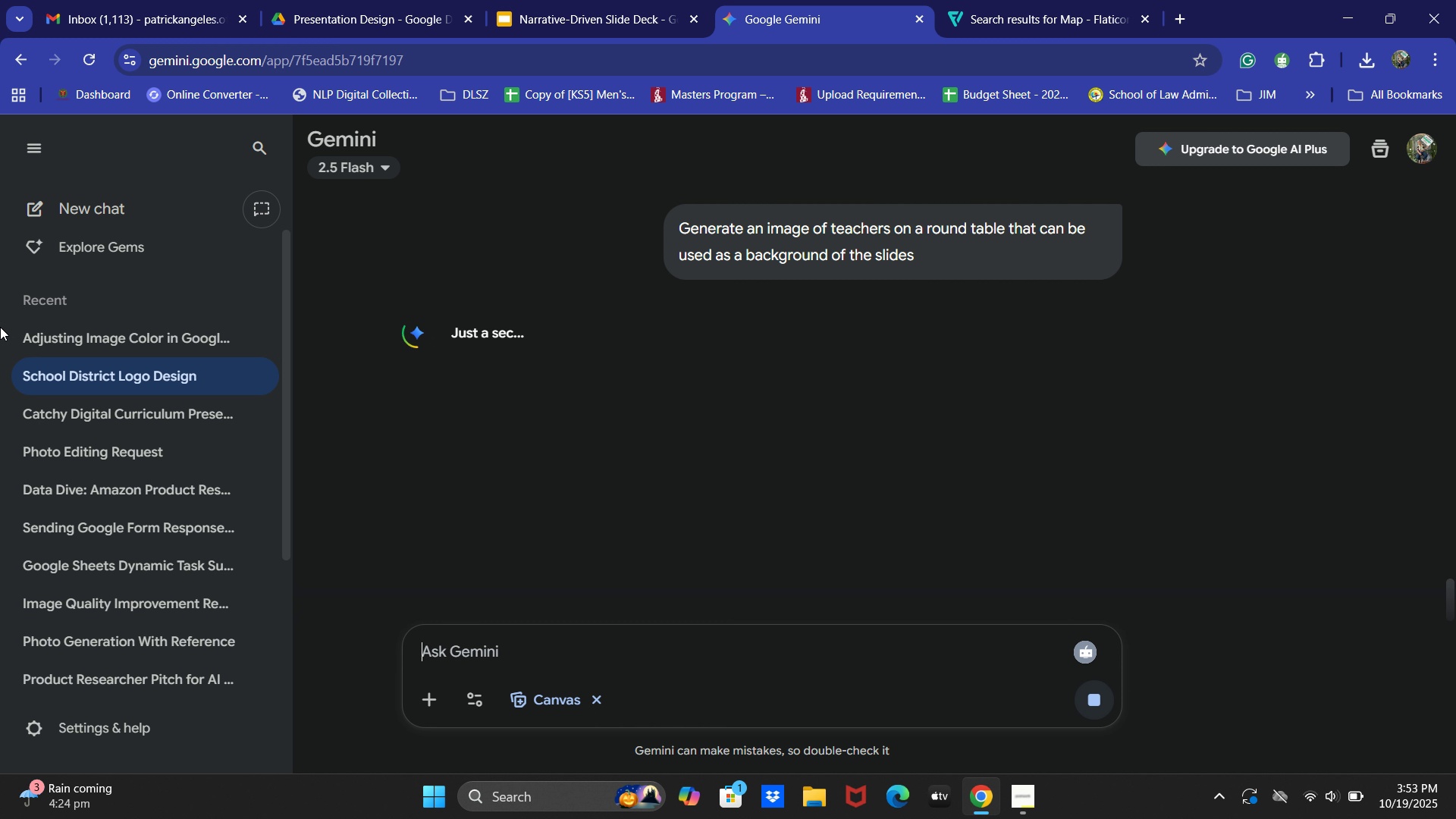 
wait(41.25)
 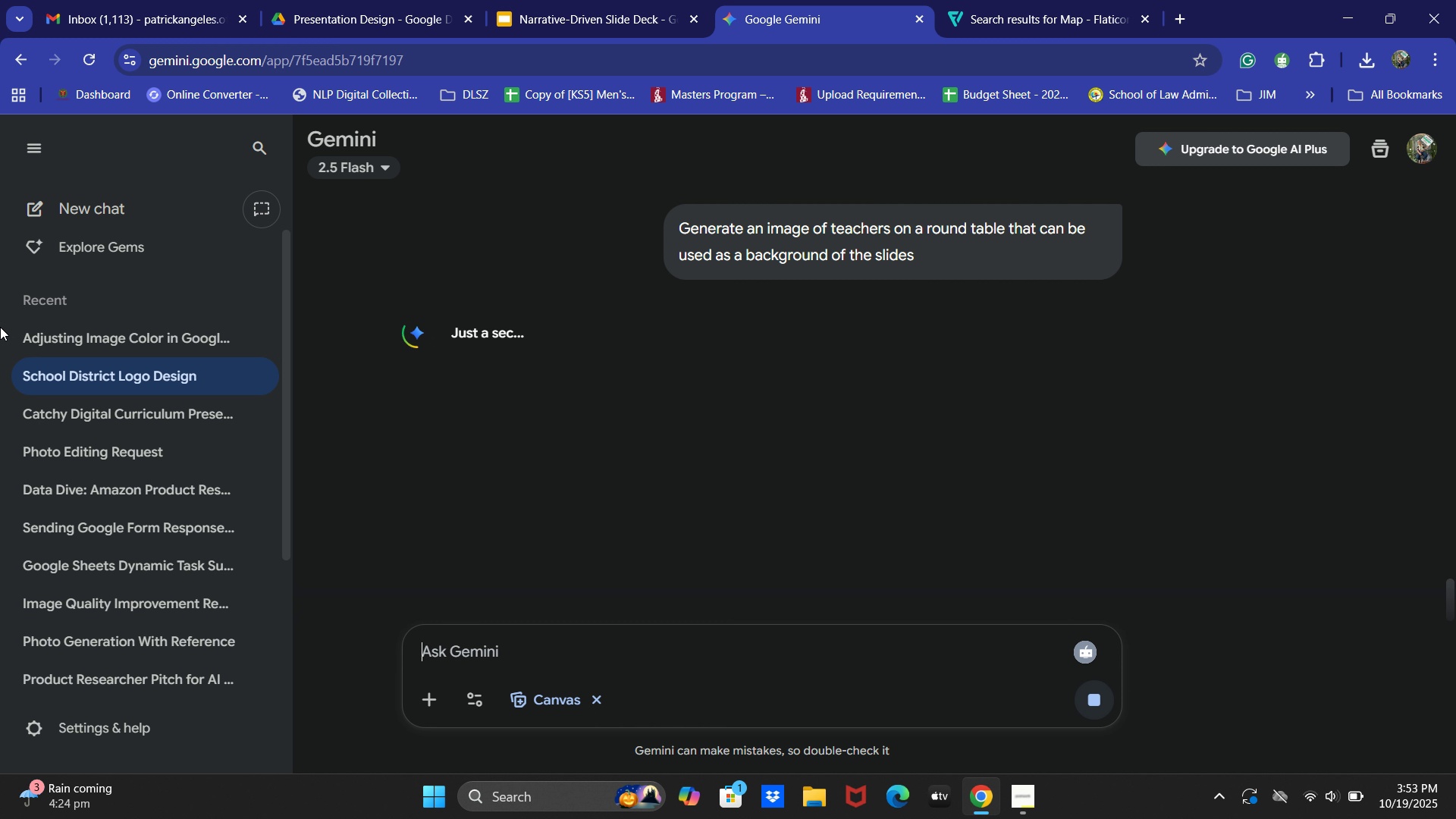 
left_click([1030, 800])